 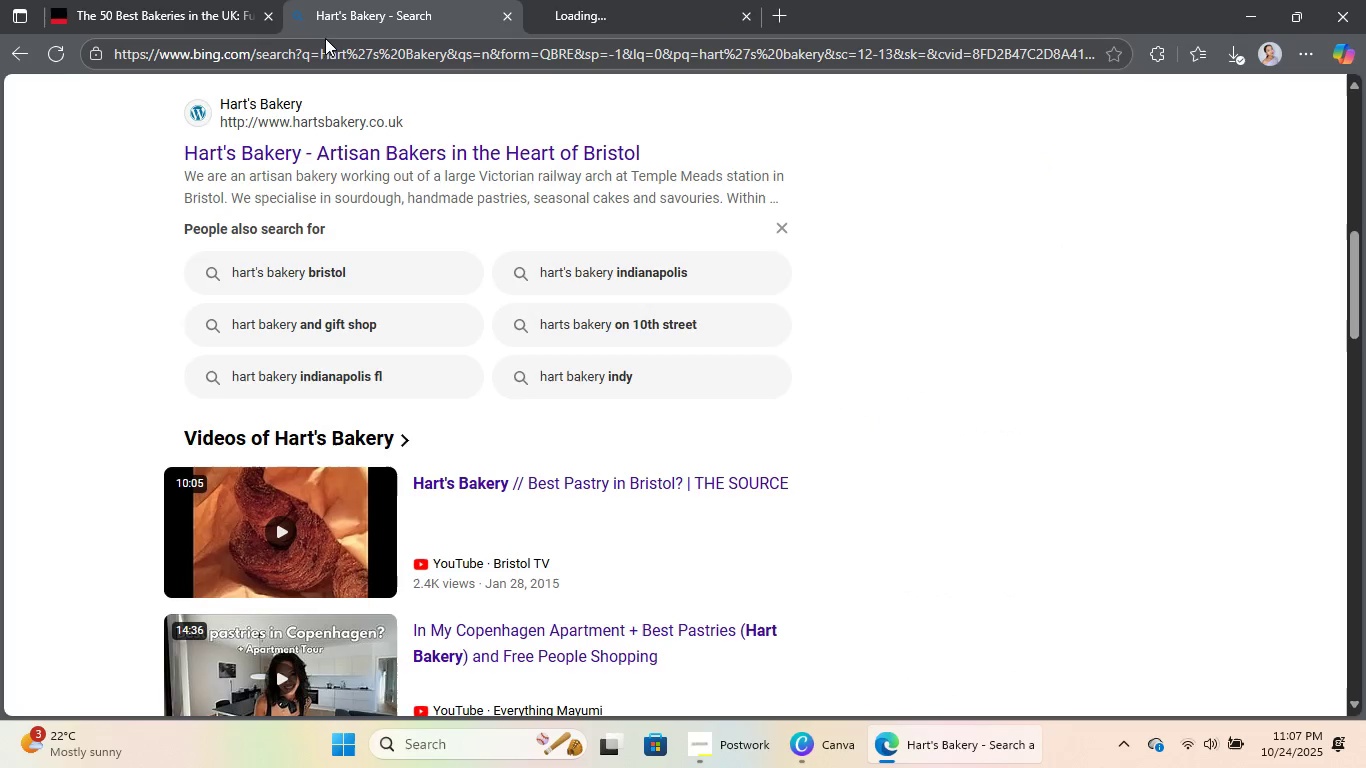 
left_click([322, 47])
 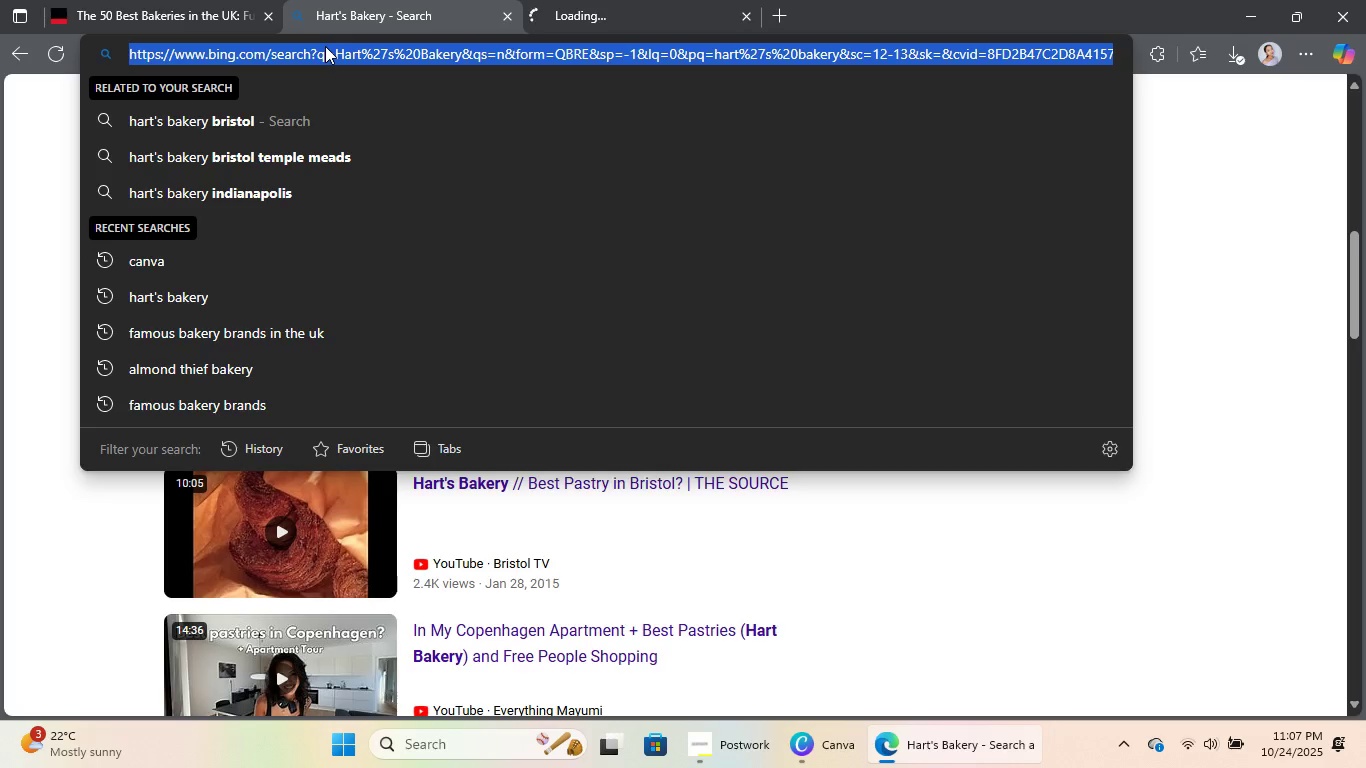 
type(autumn bakery)
 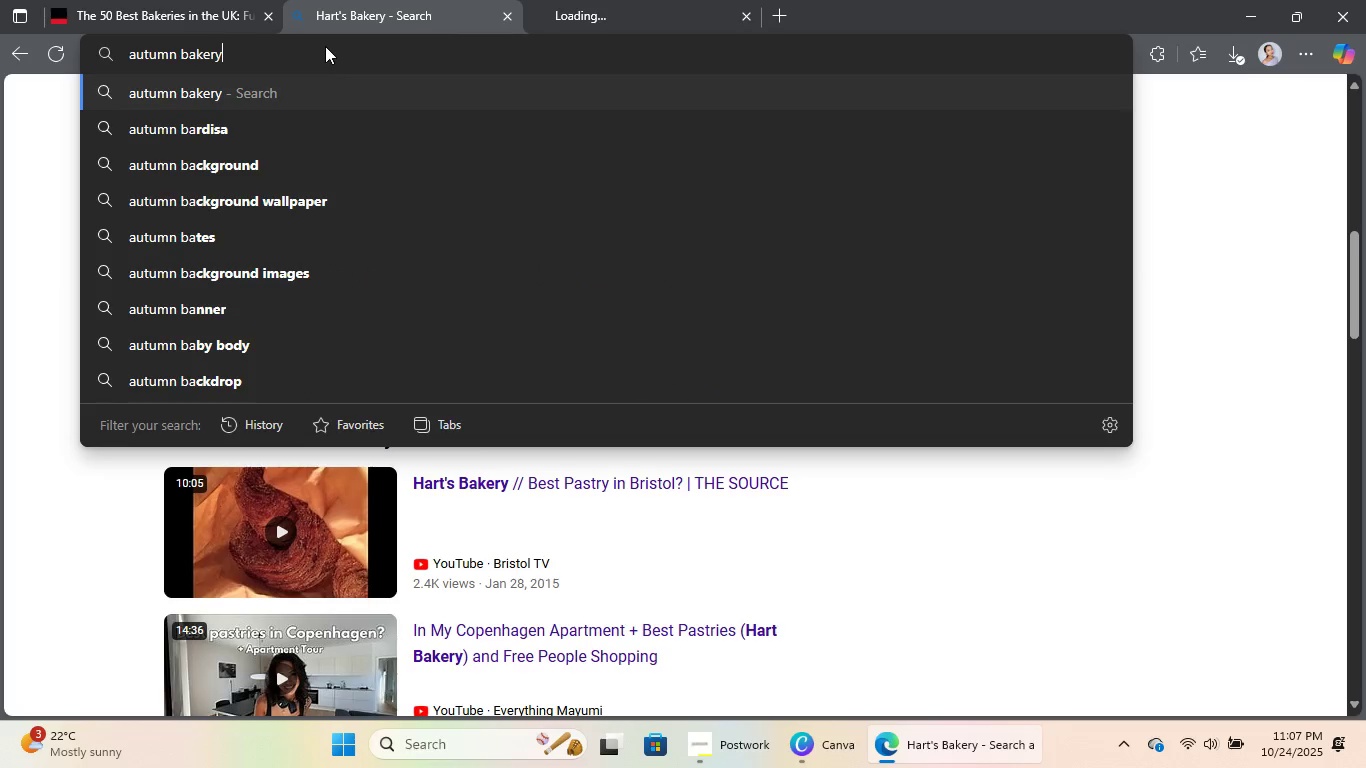 
key(Enter)
 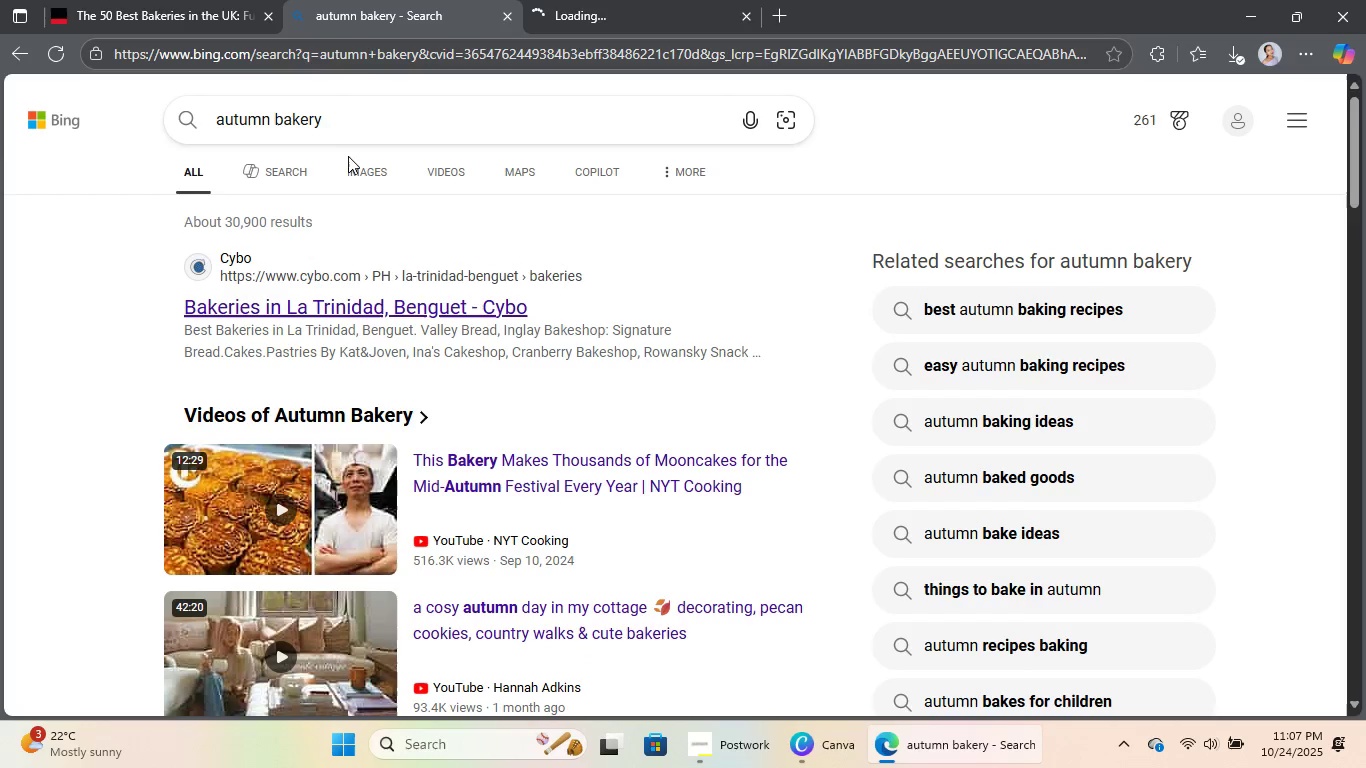 
double_click([344, 168])
 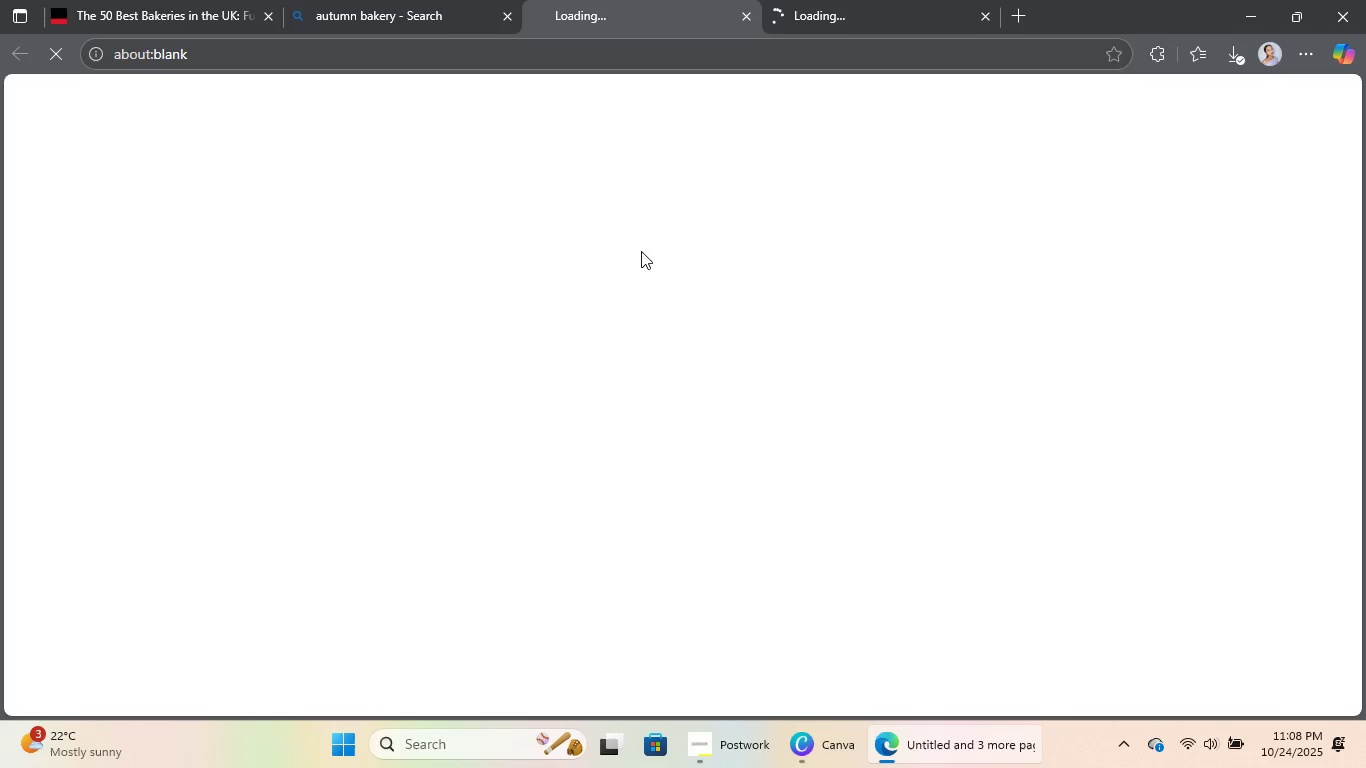 
wait(17.71)
 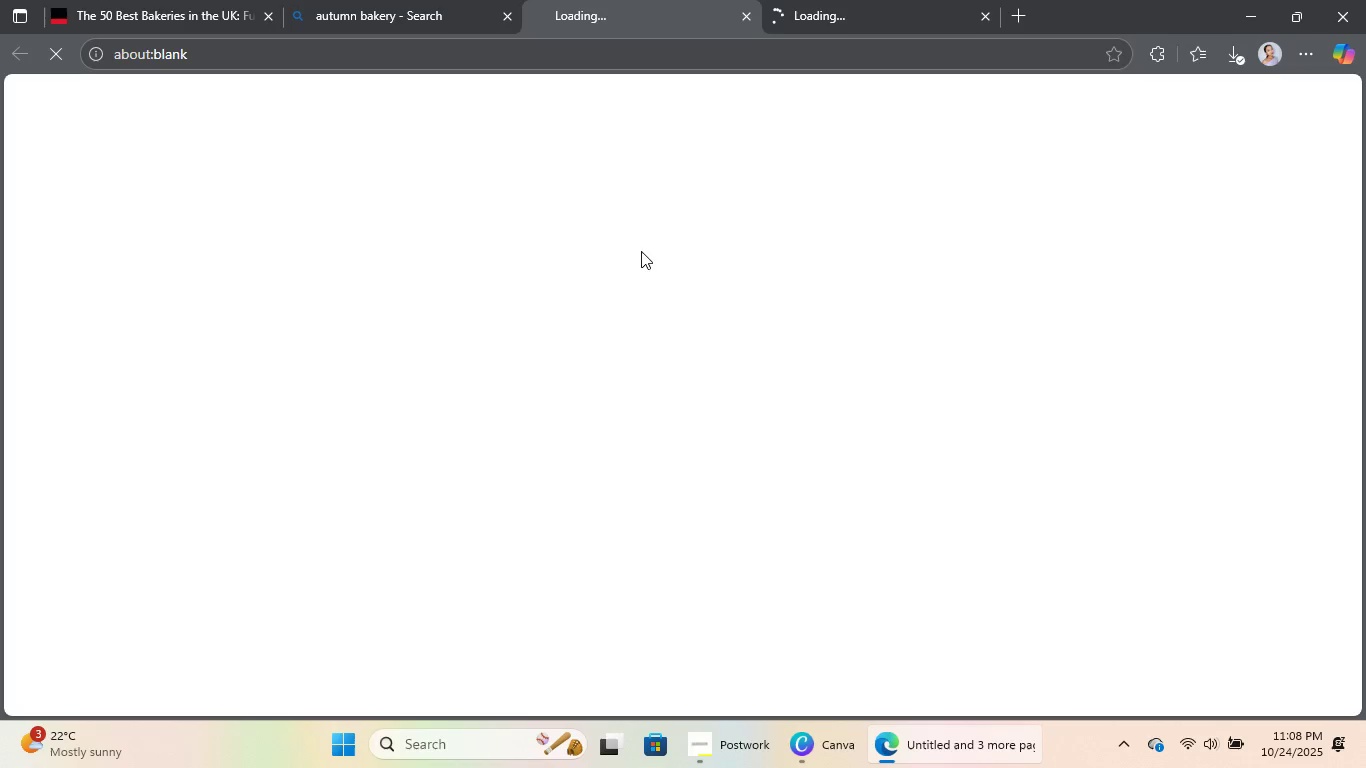 
left_click([781, 232])
 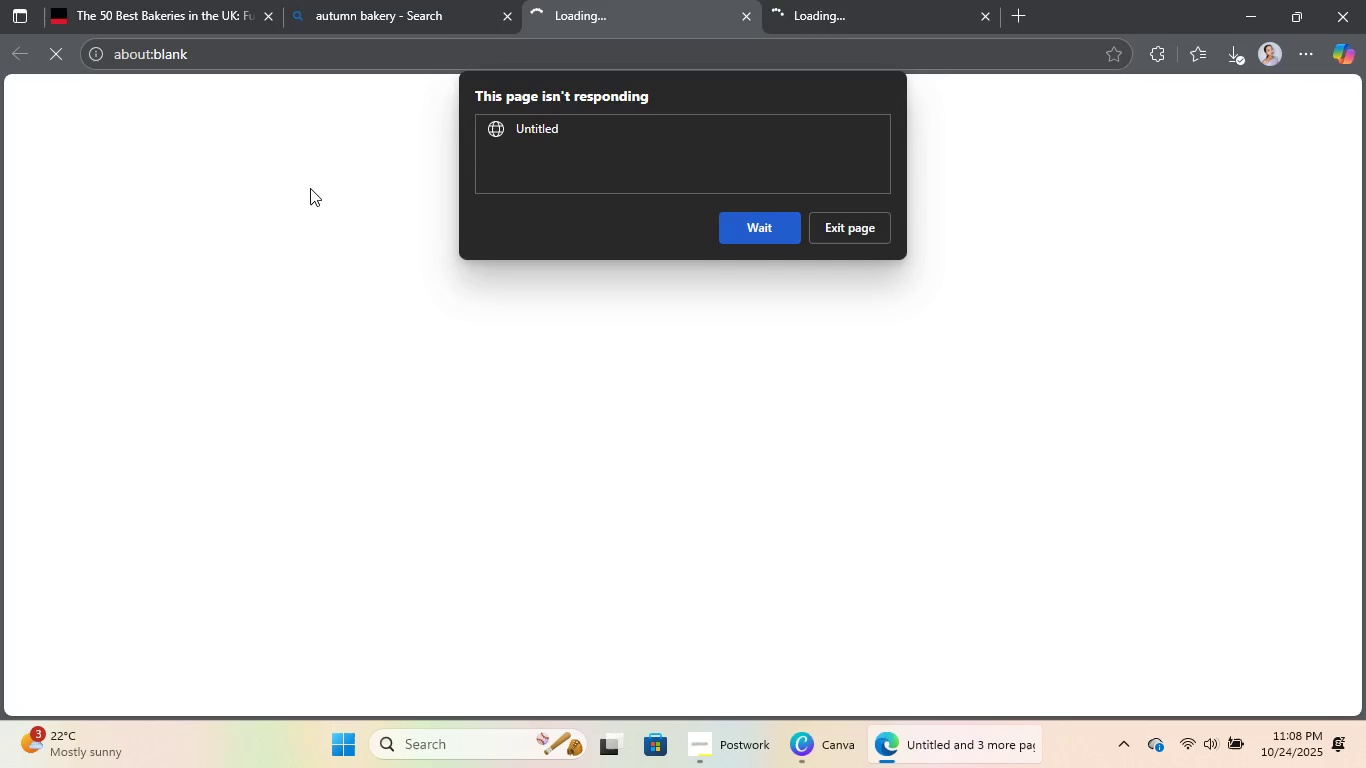 
wait(27.34)
 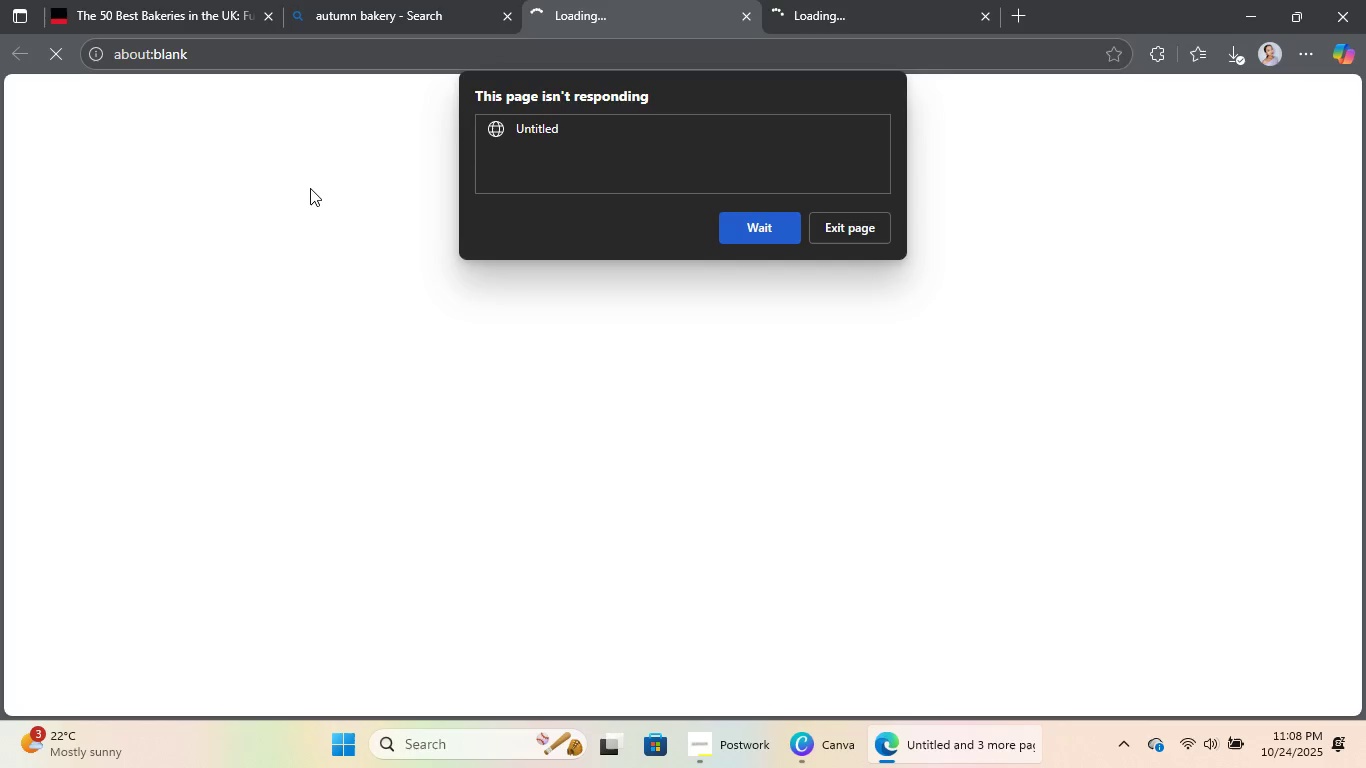 
left_click([765, 226])
 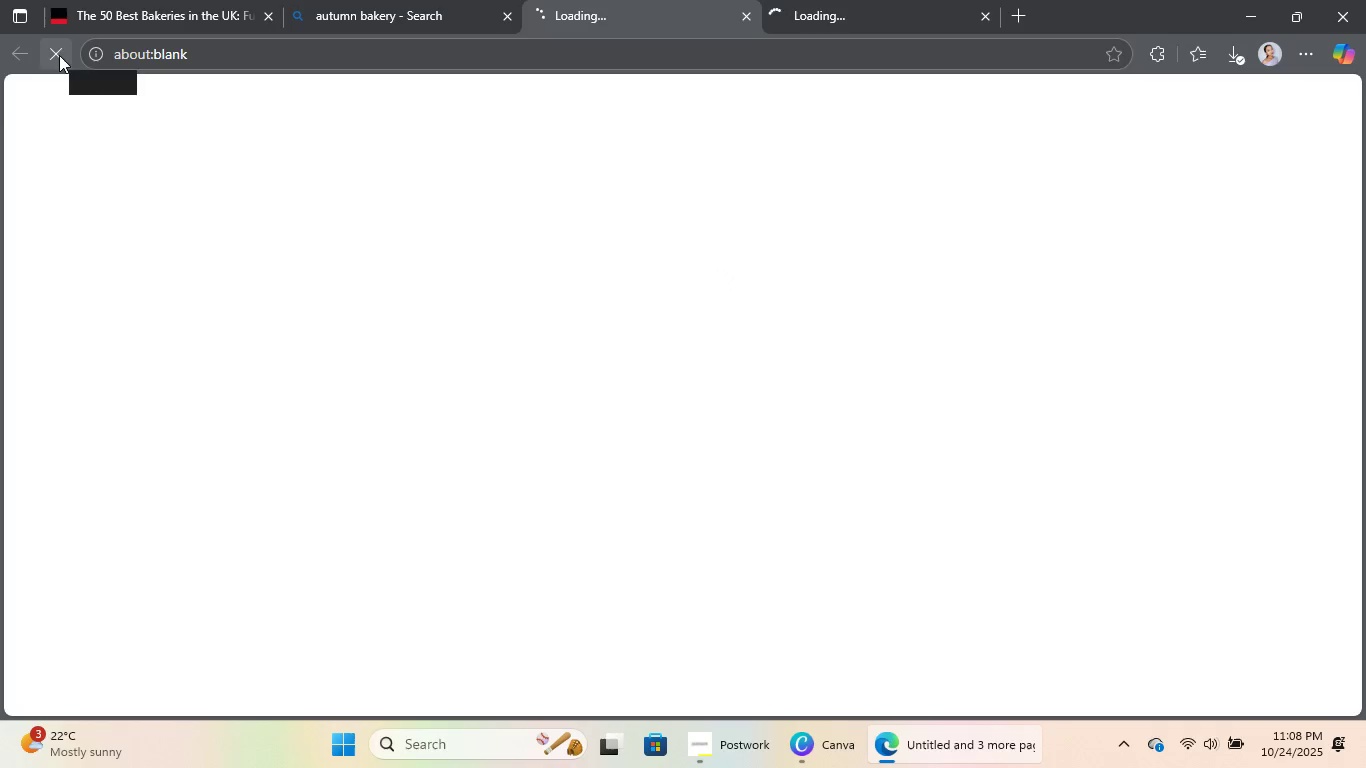 
double_click([59, 55])
 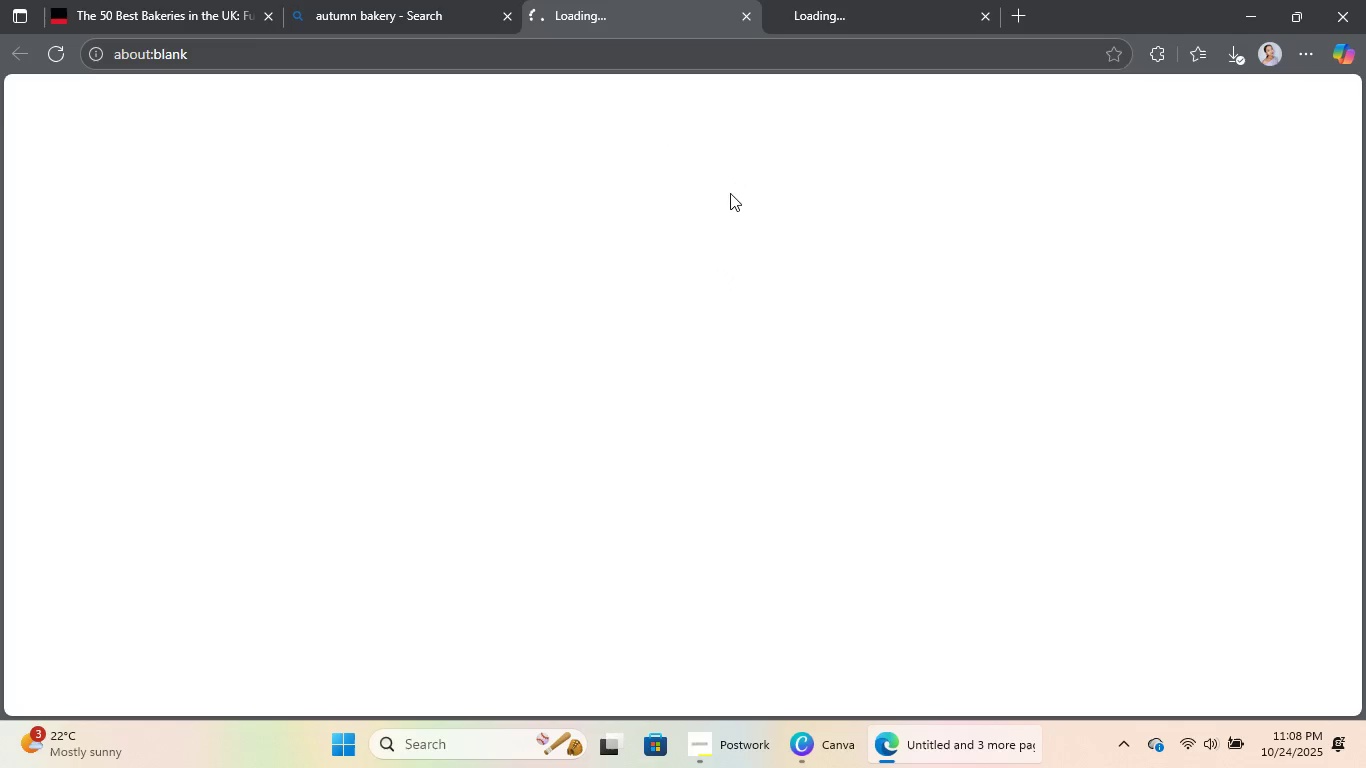 
left_click([819, 0])
 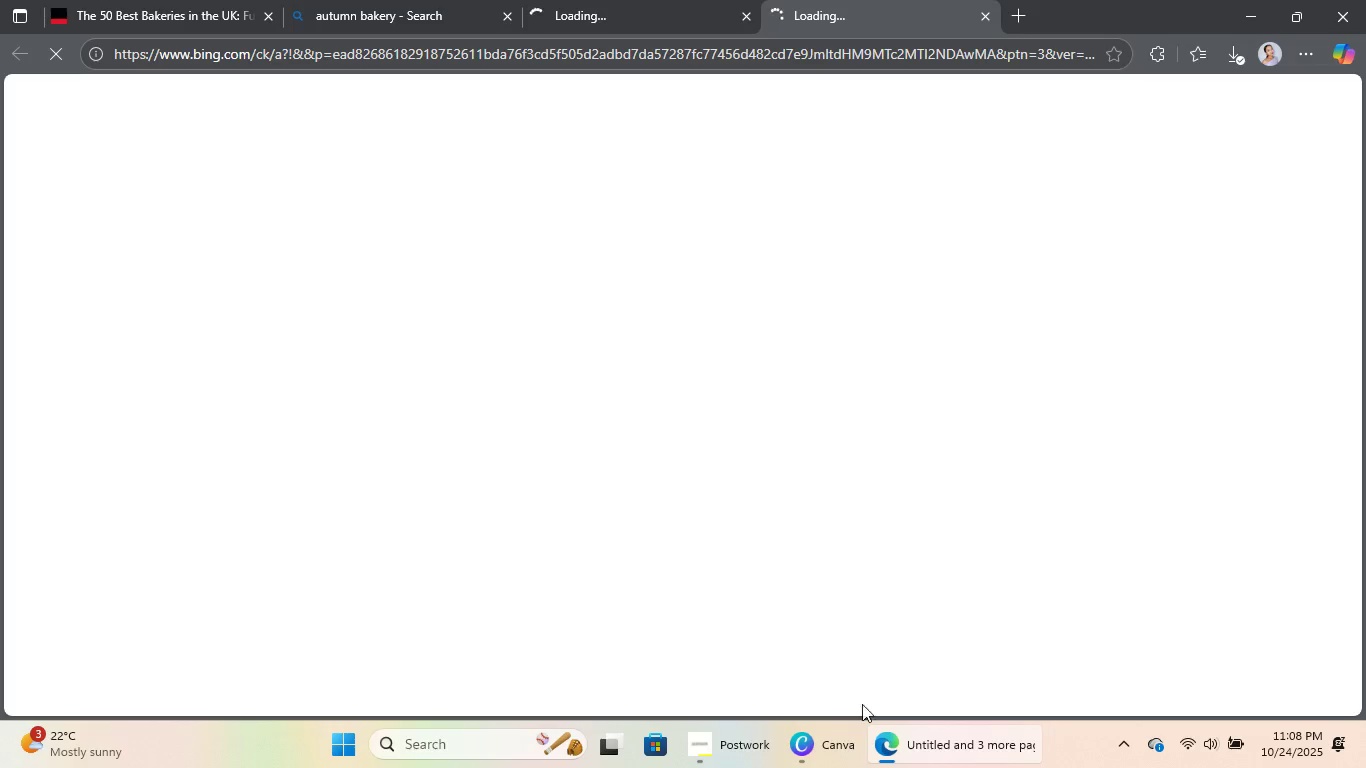 
left_click([750, 765])